 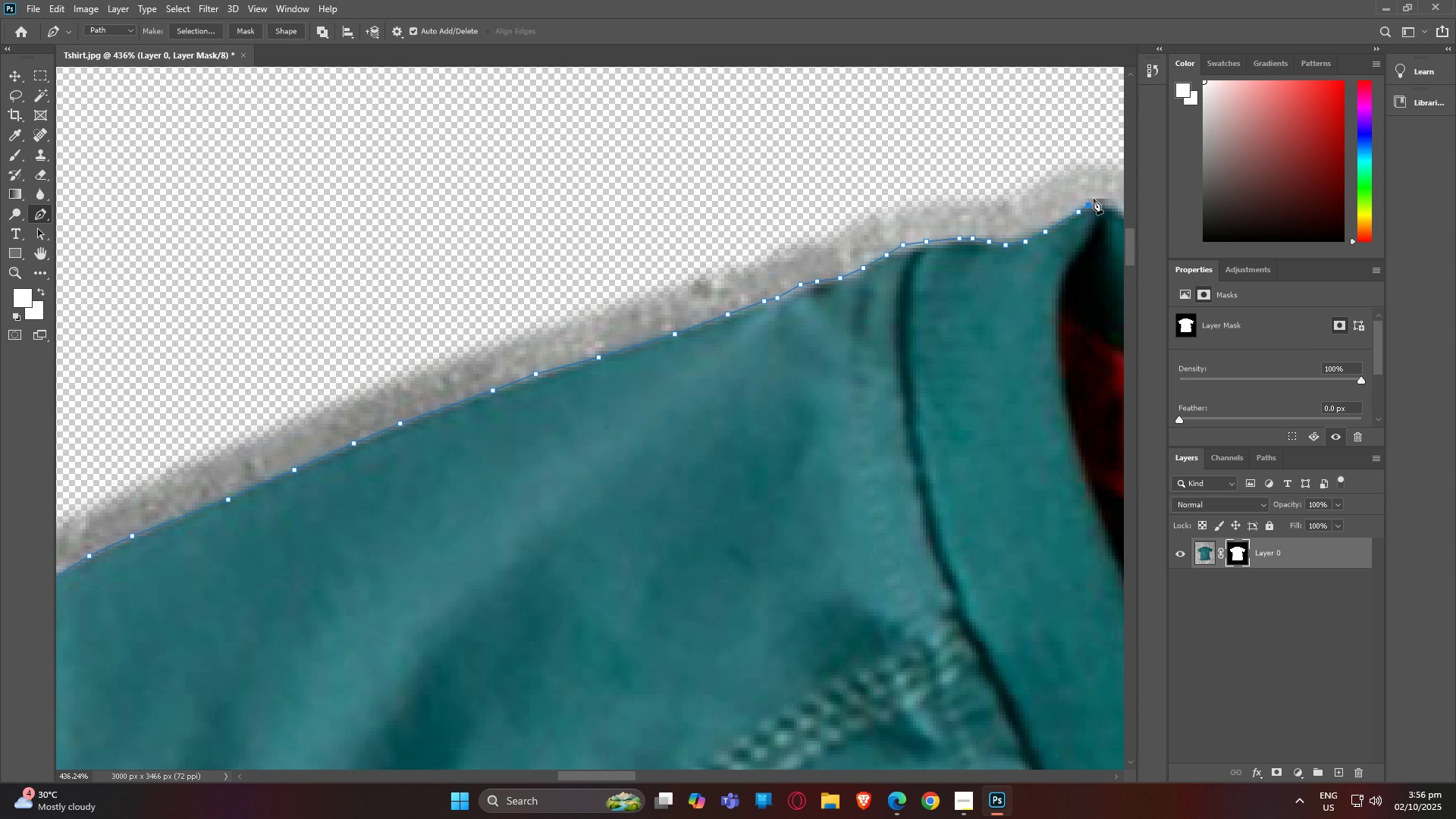 
left_click([1091, 199])
 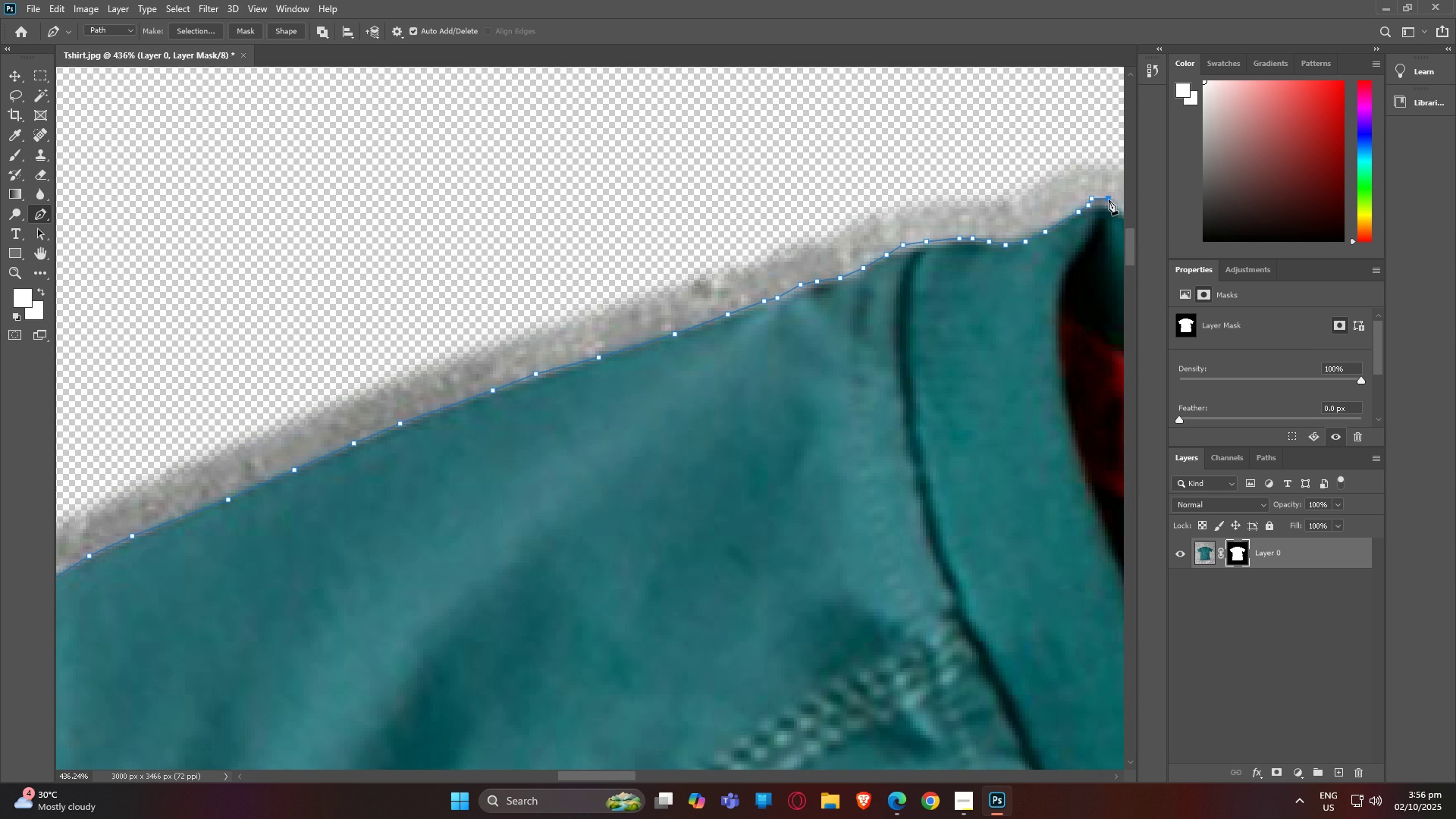 
left_click([1109, 199])
 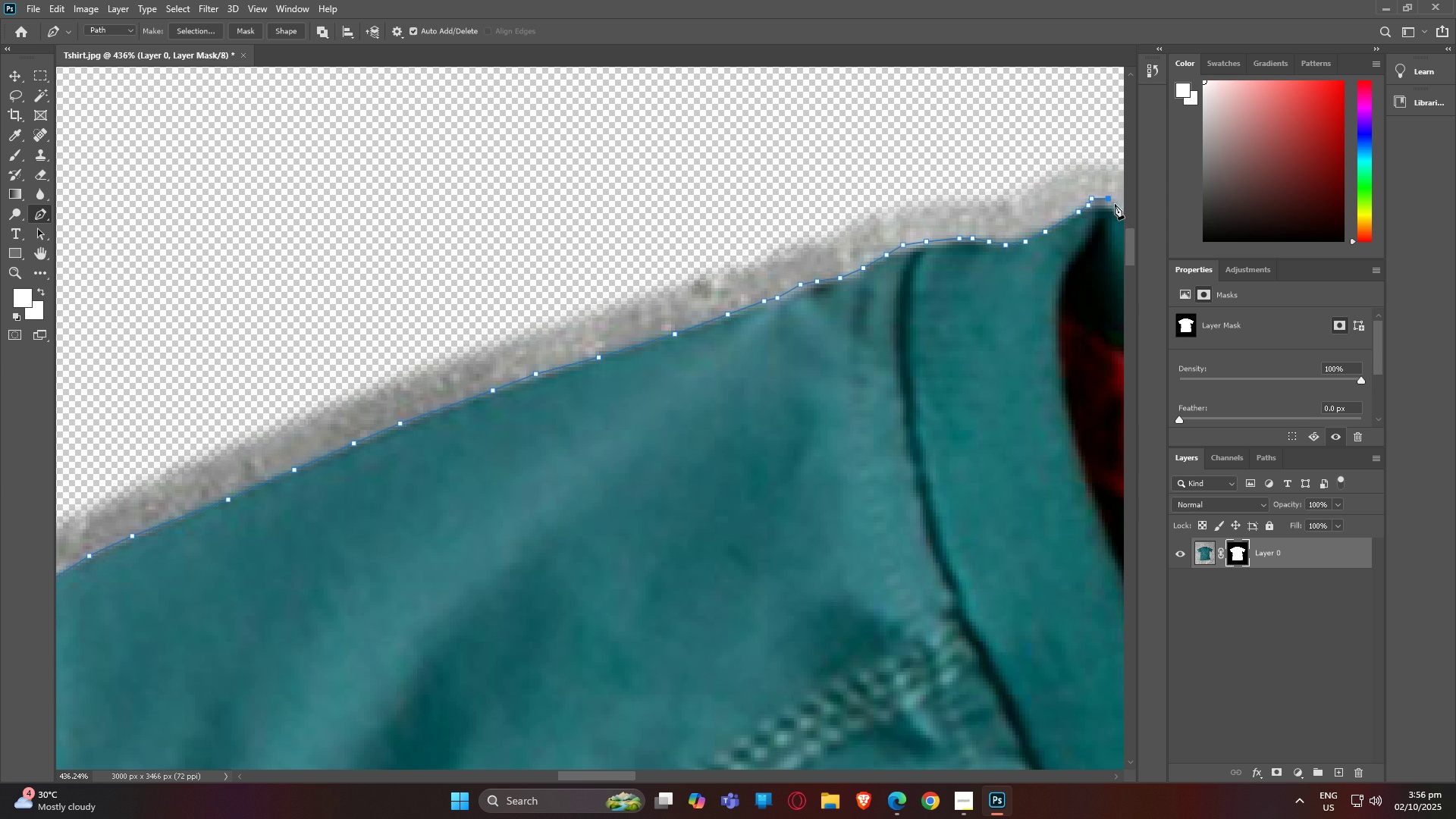 
left_click([1116, 204])
 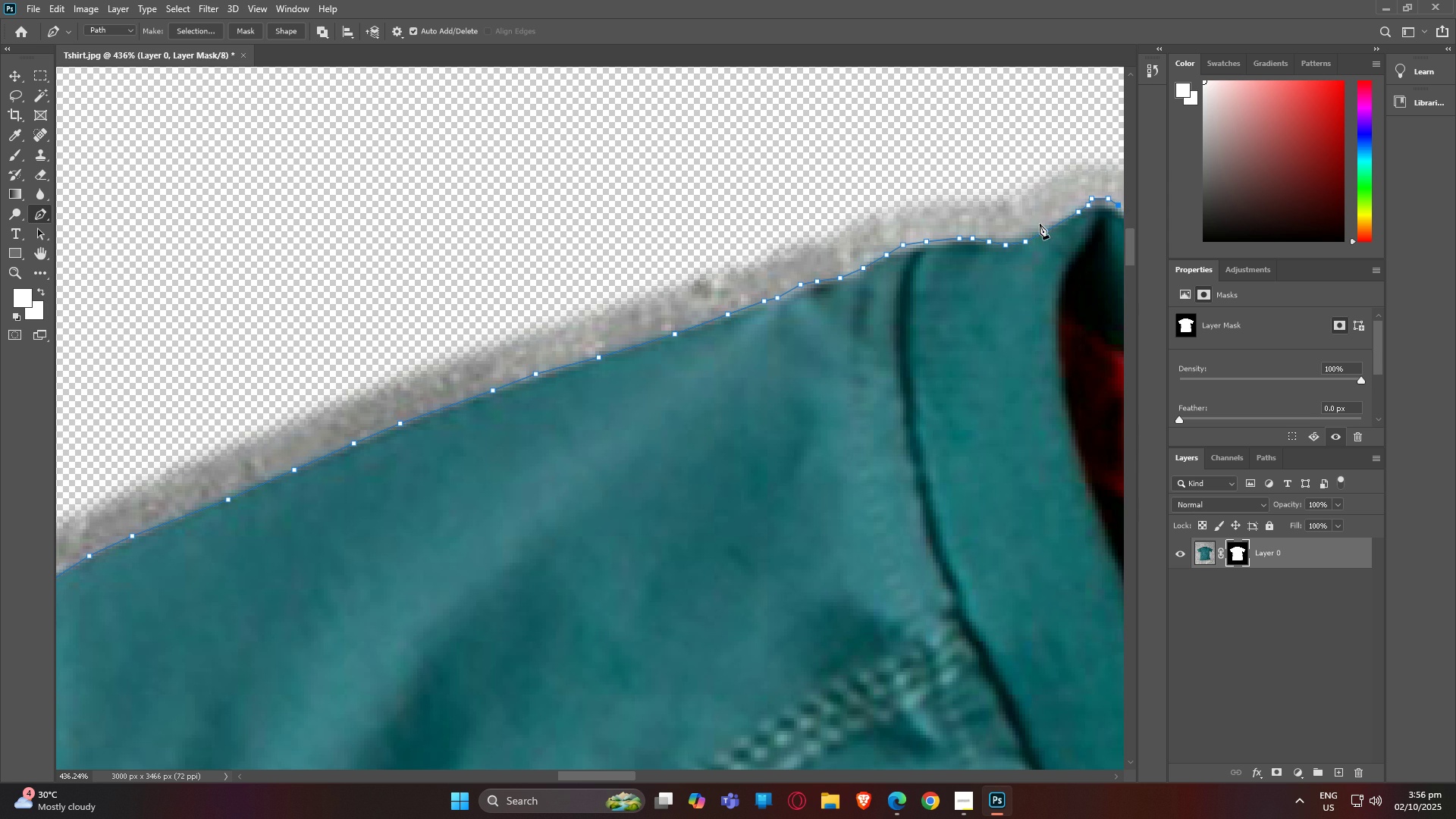 
type(hp)